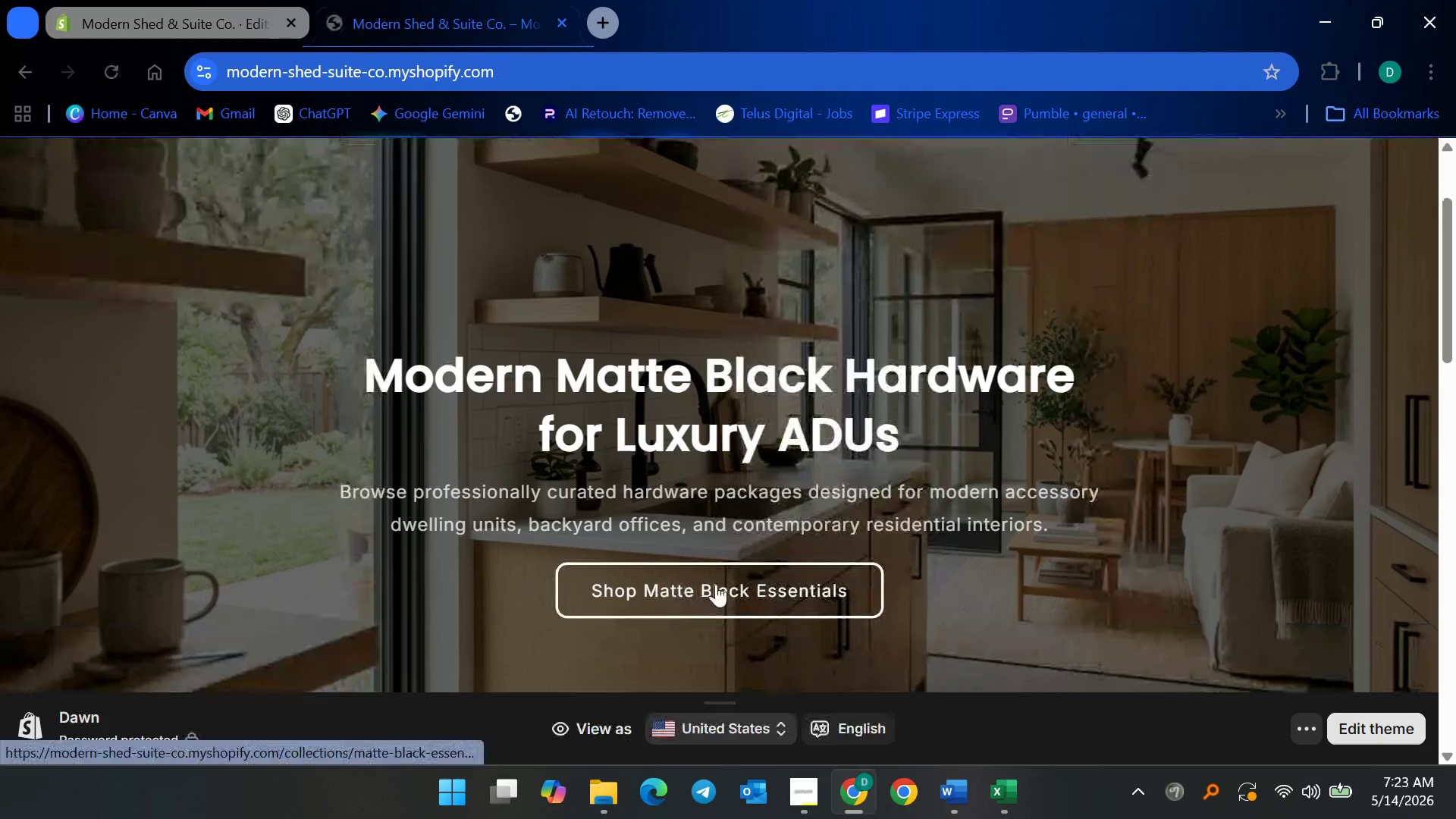 
left_click([716, 584])
 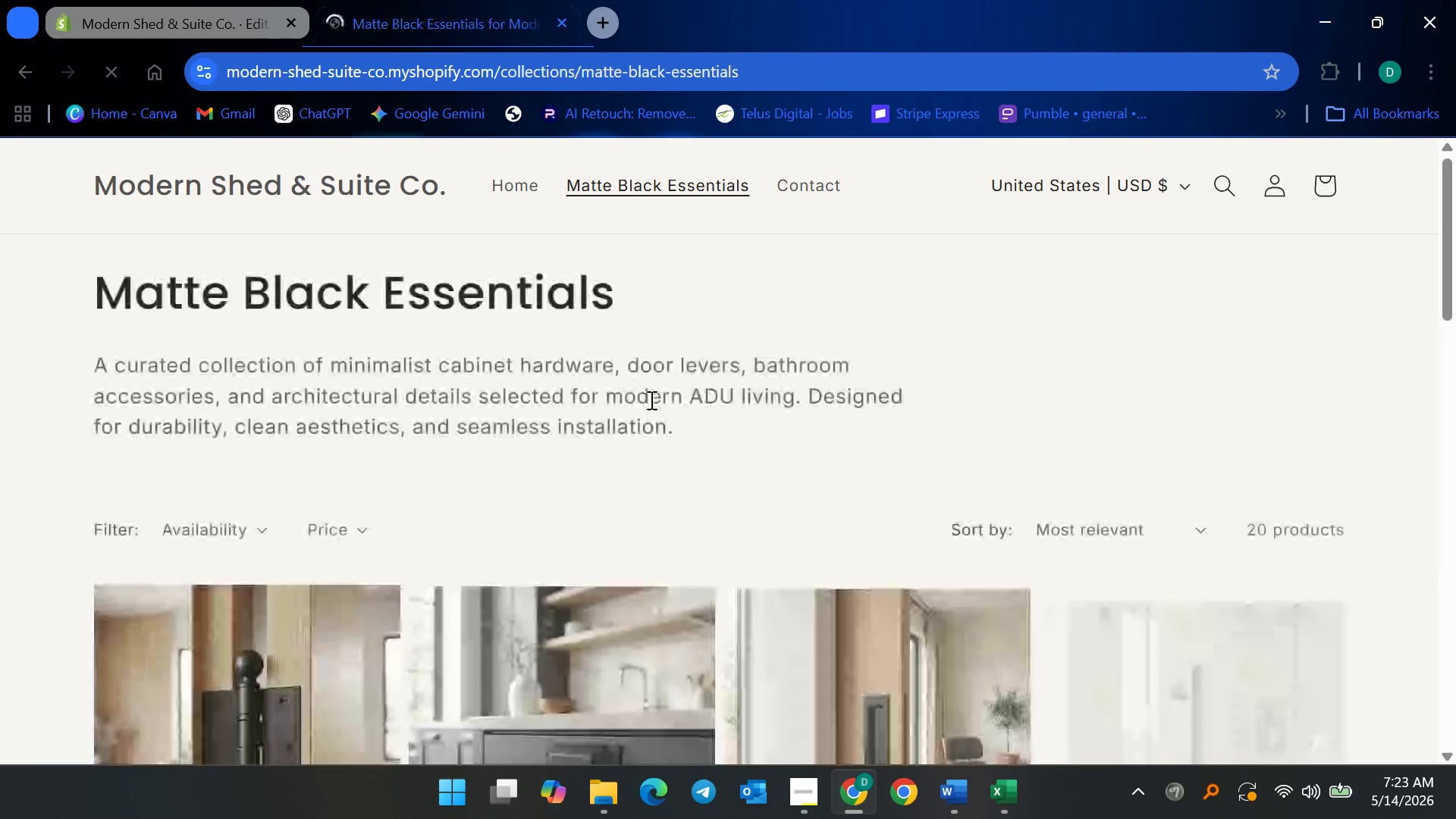 
scroll: coordinate [651, 429], scroll_direction: down, amount: 7.0
 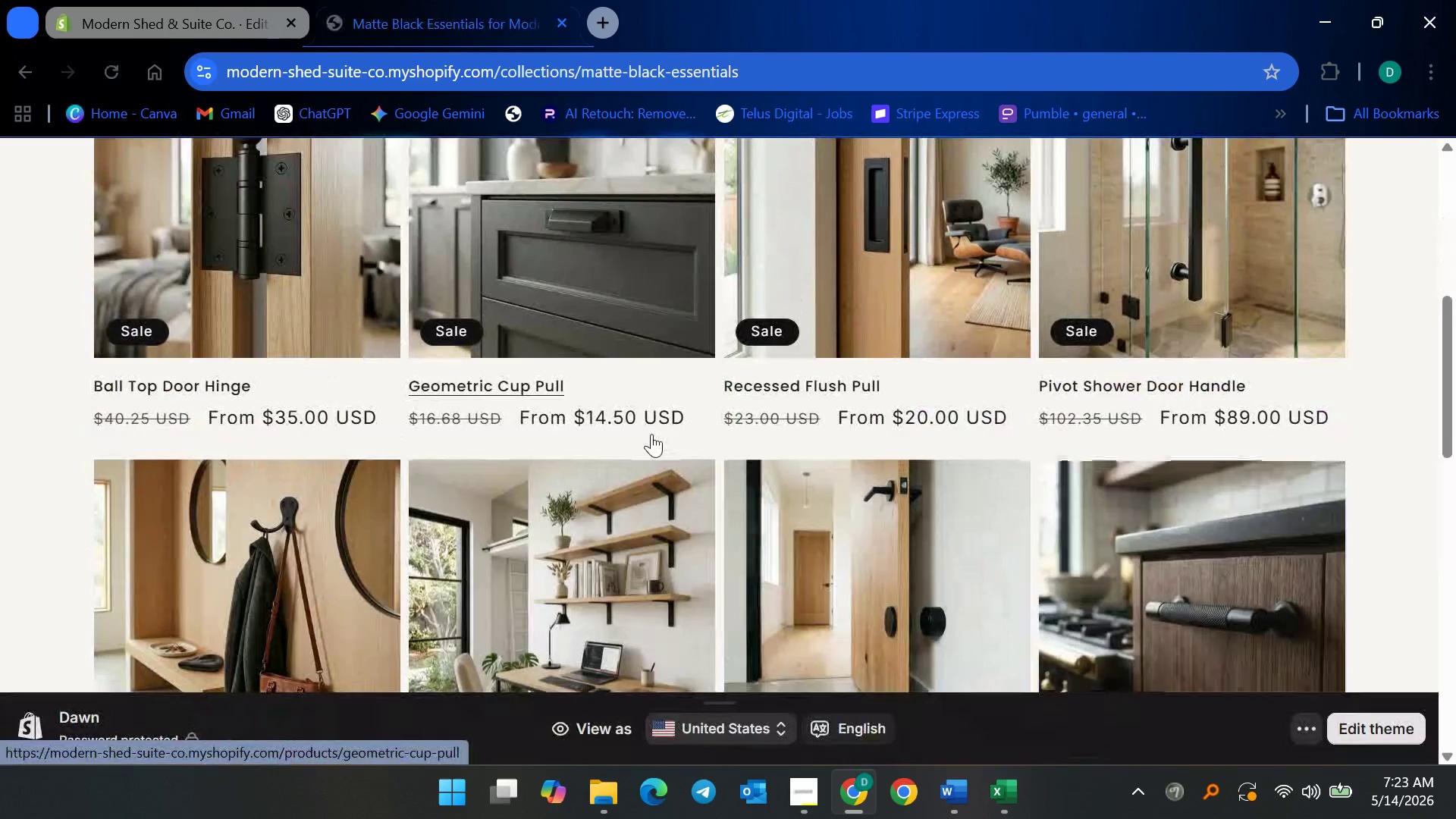 
scroll: coordinate [651, 443], scroll_direction: up, amount: 8.0
 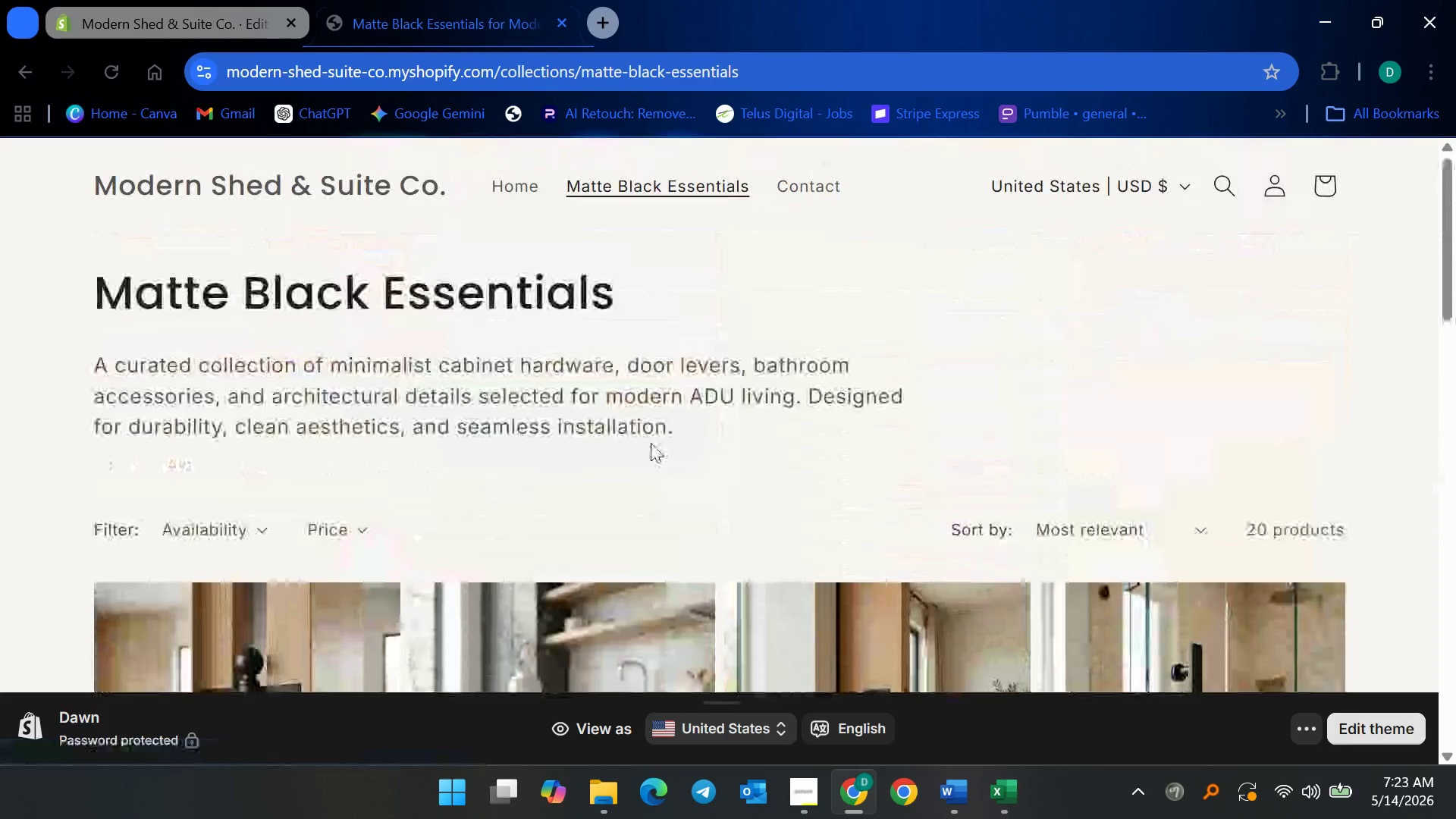 
scroll: coordinate [1106, 408], scroll_direction: down, amount: 10.0
 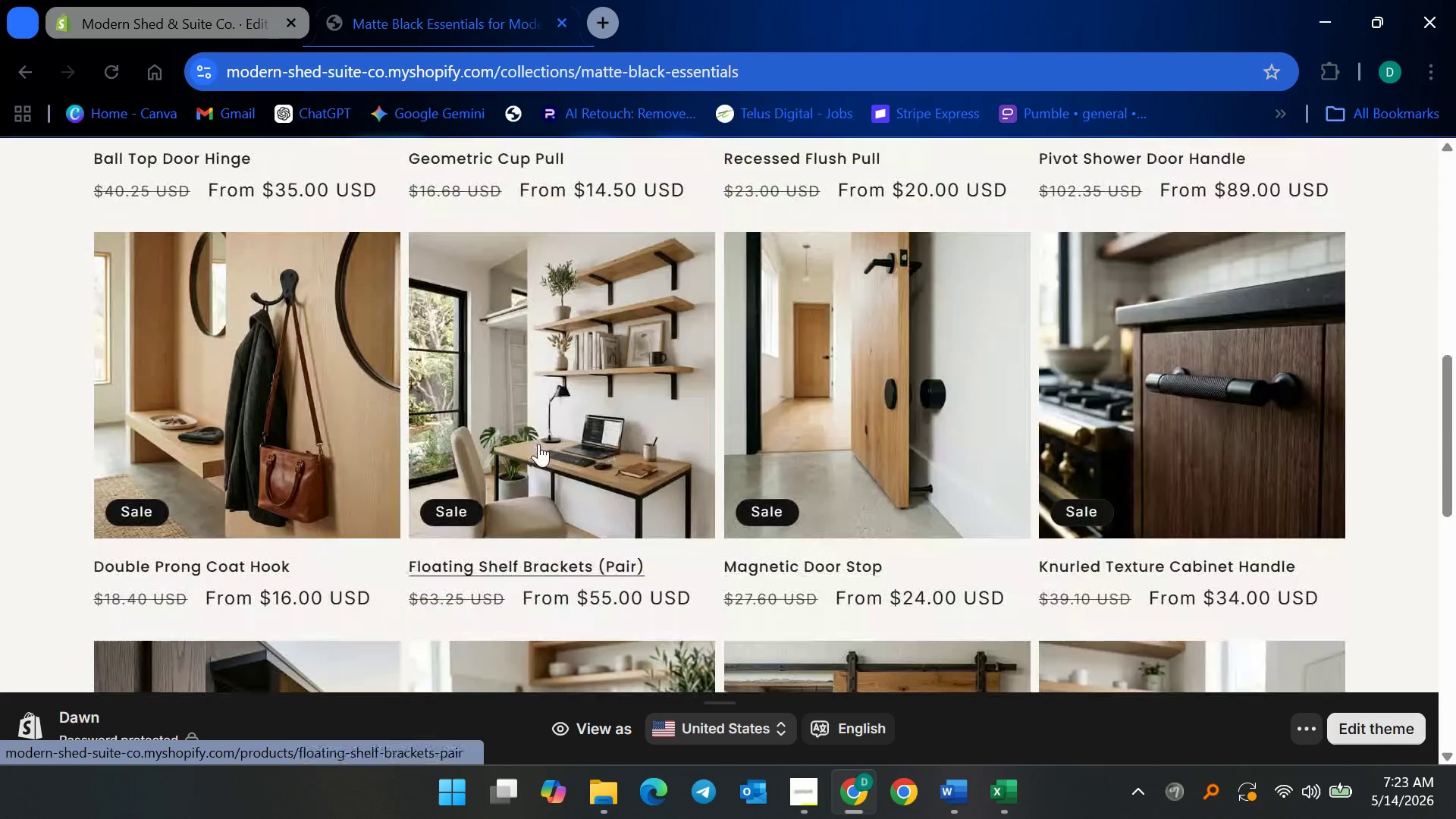 
left_click([538, 444])
 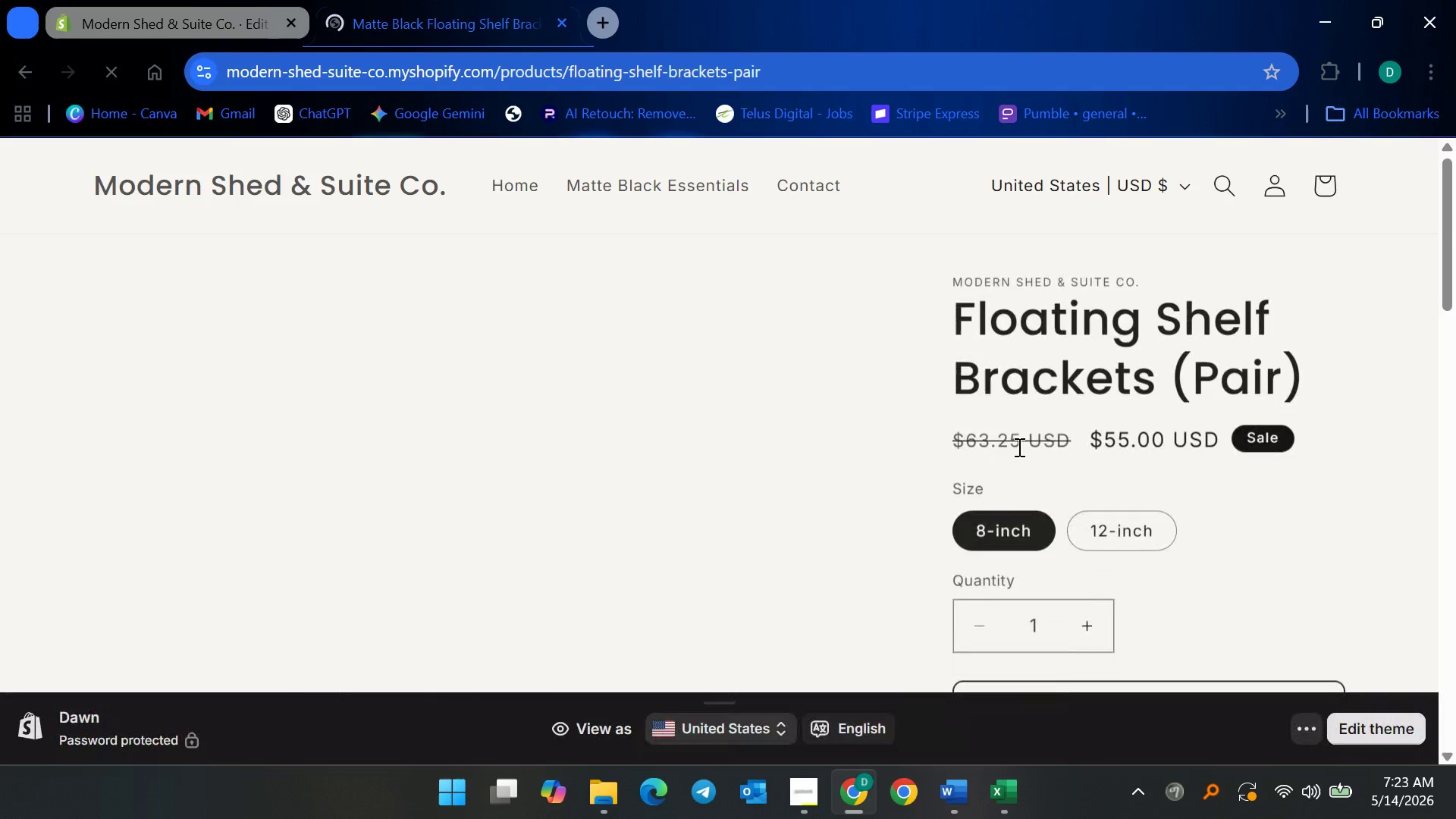 
scroll: coordinate [1112, 462], scroll_direction: down, amount: 1.0
 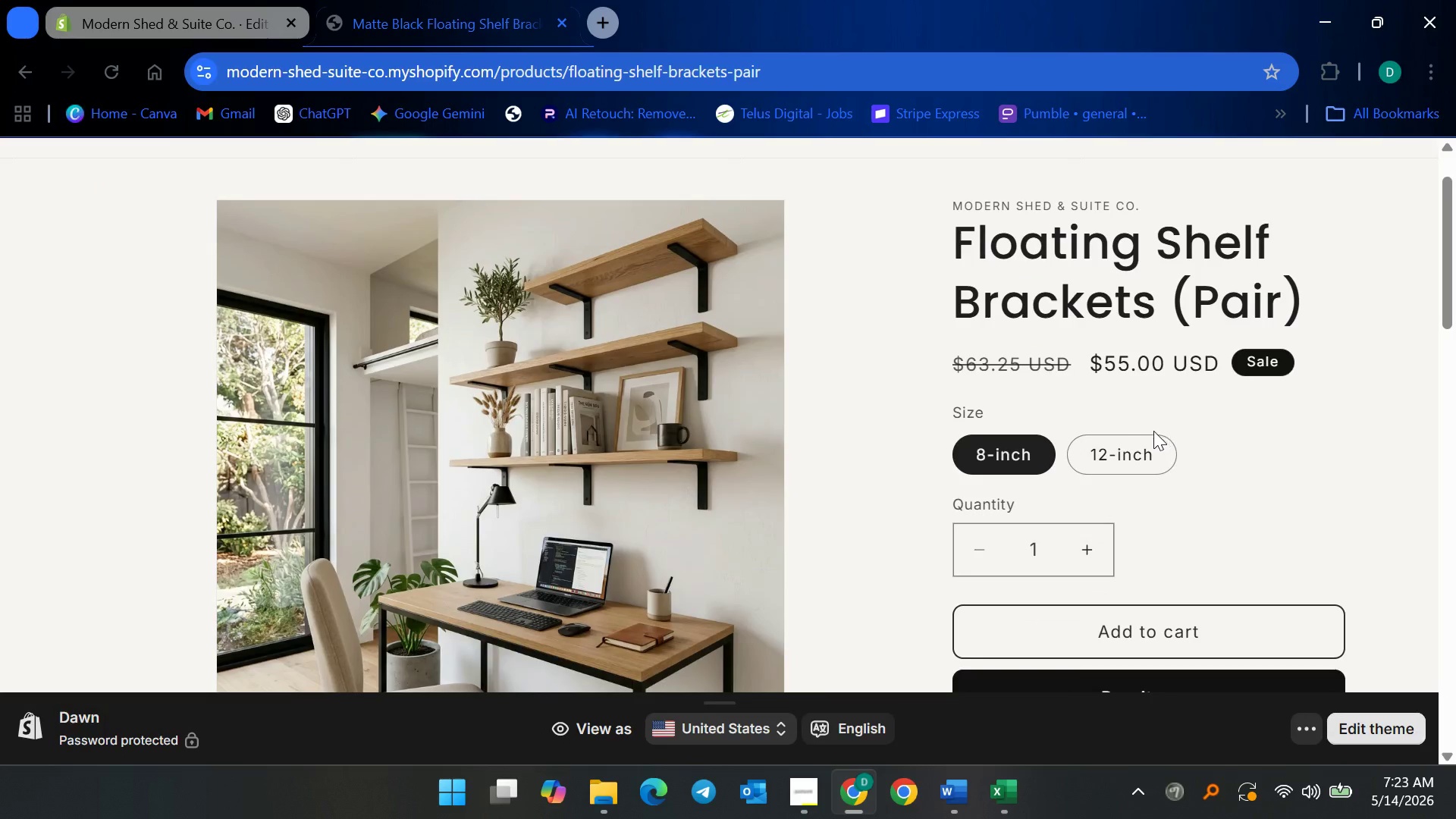 
left_click([1136, 457])
 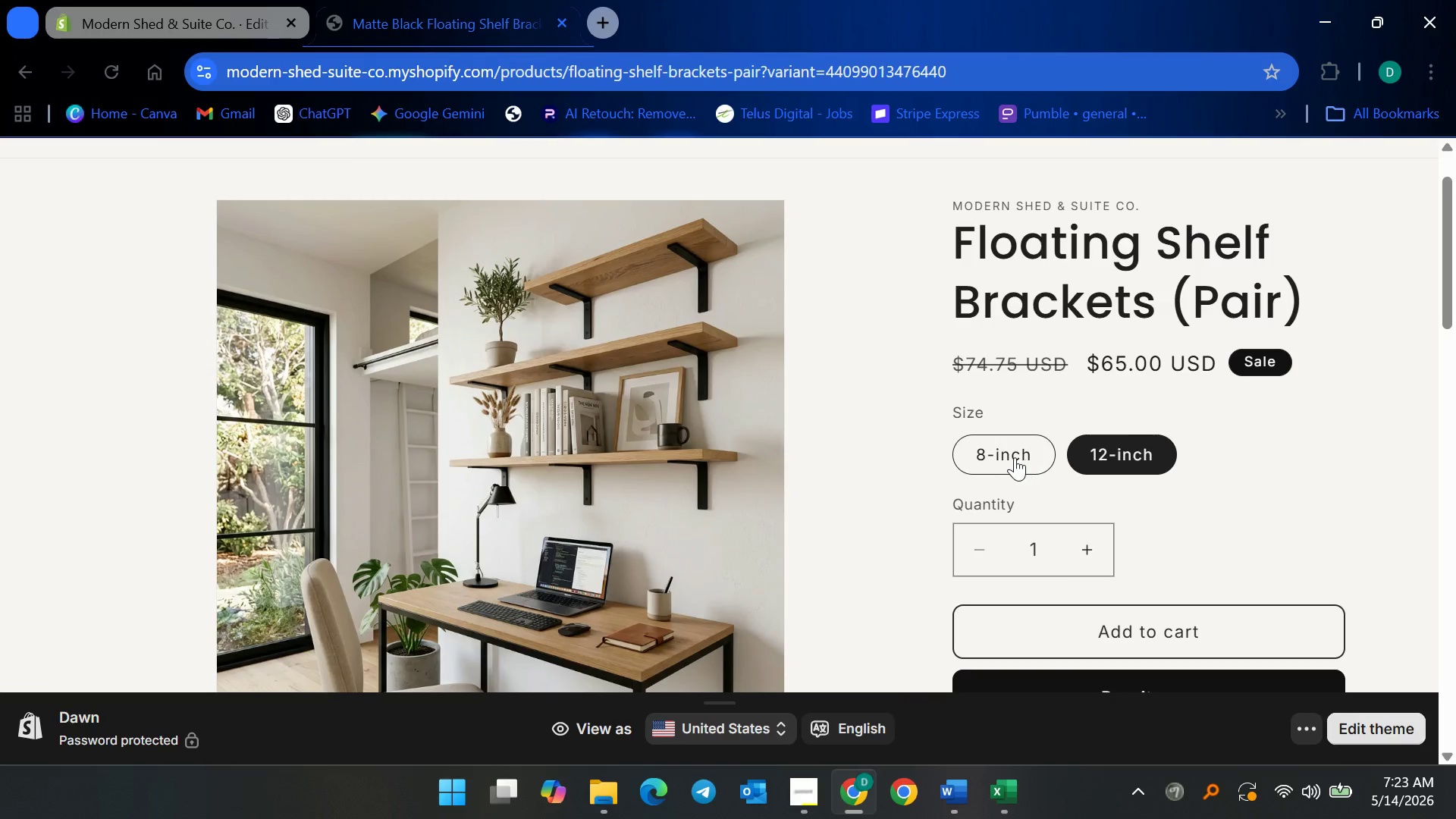 
left_click([1011, 453])
 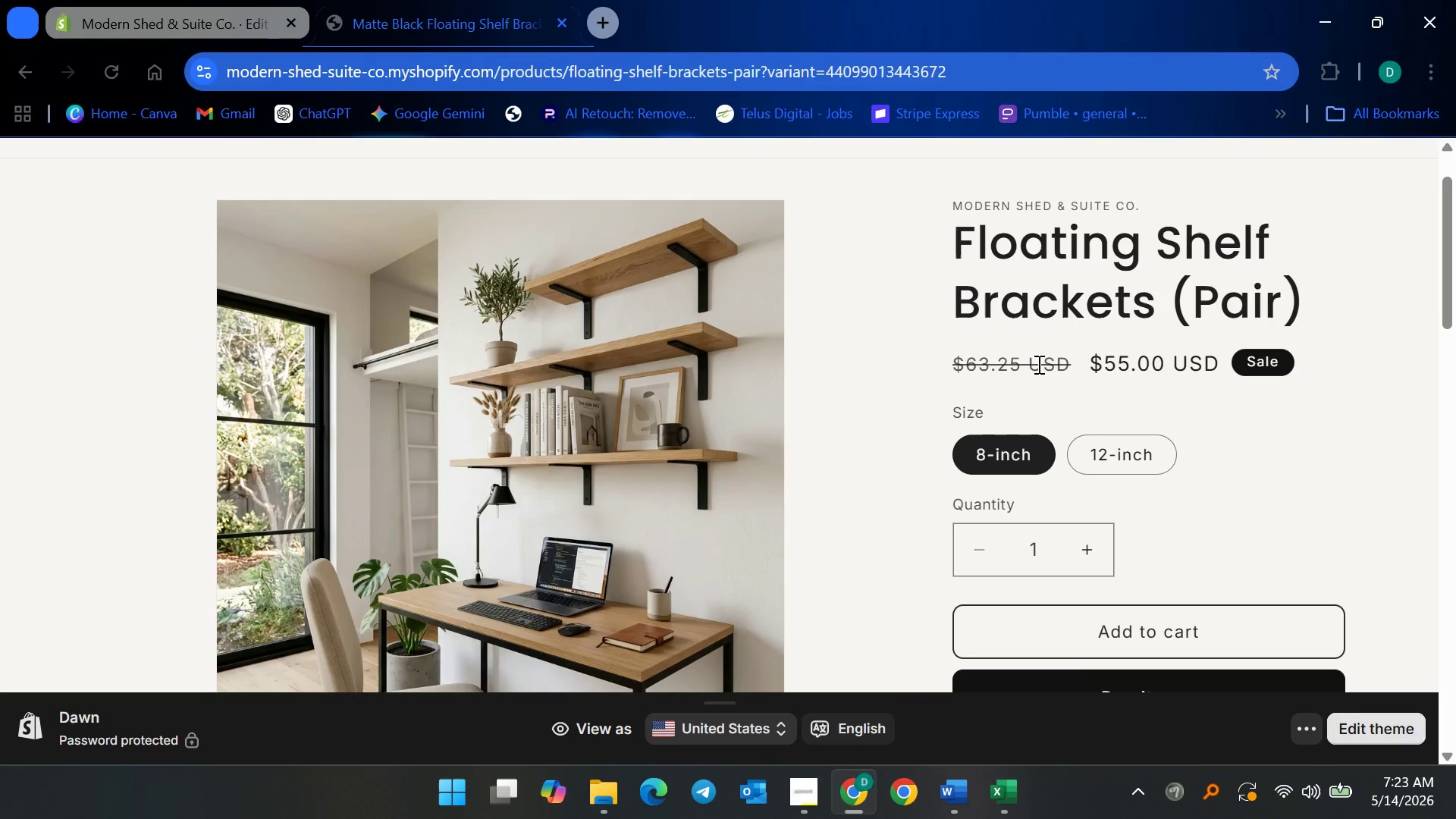 
scroll: coordinate [733, 513], scroll_direction: down, amount: 26.0
 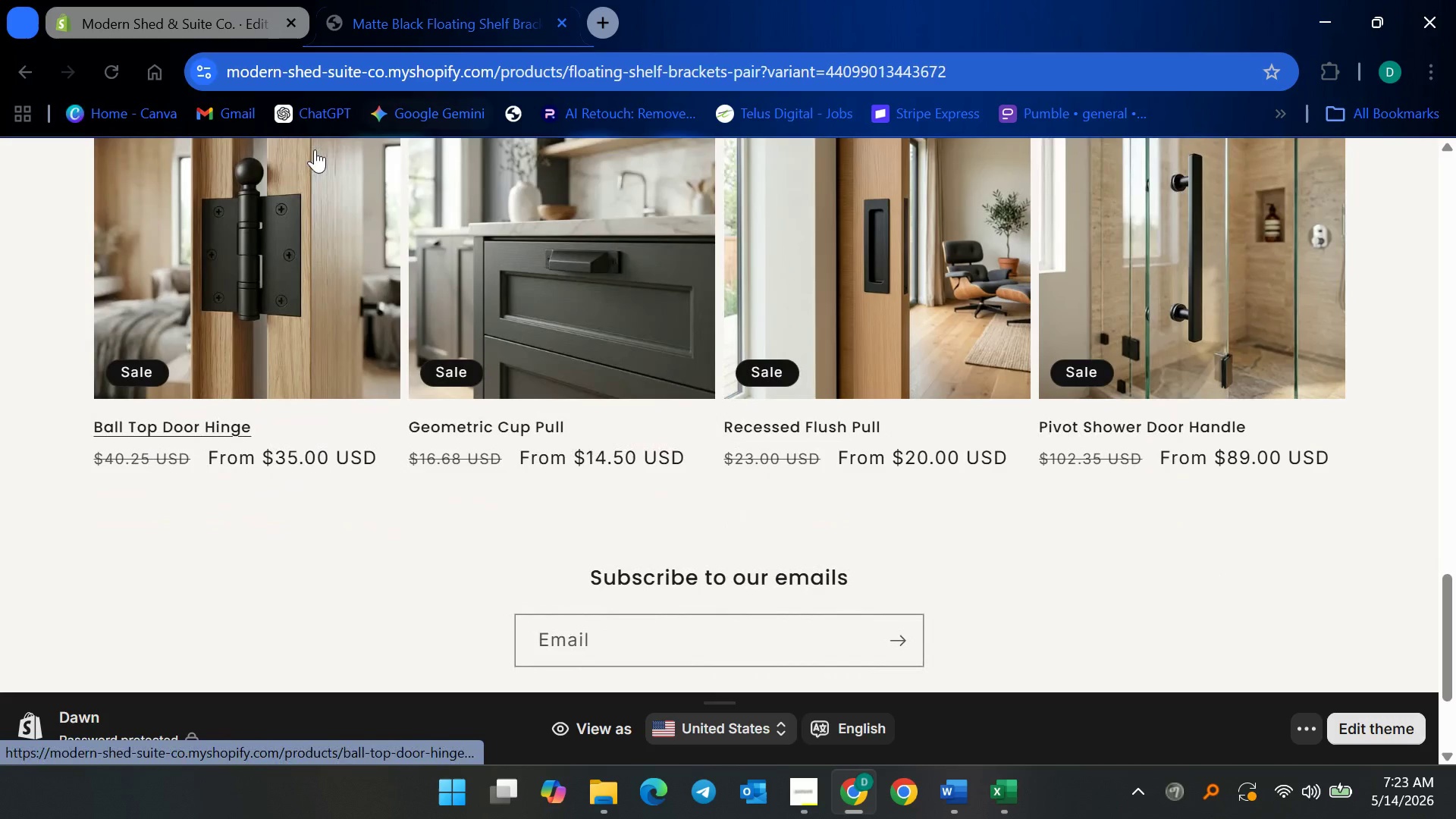 
left_click([180, 0])
 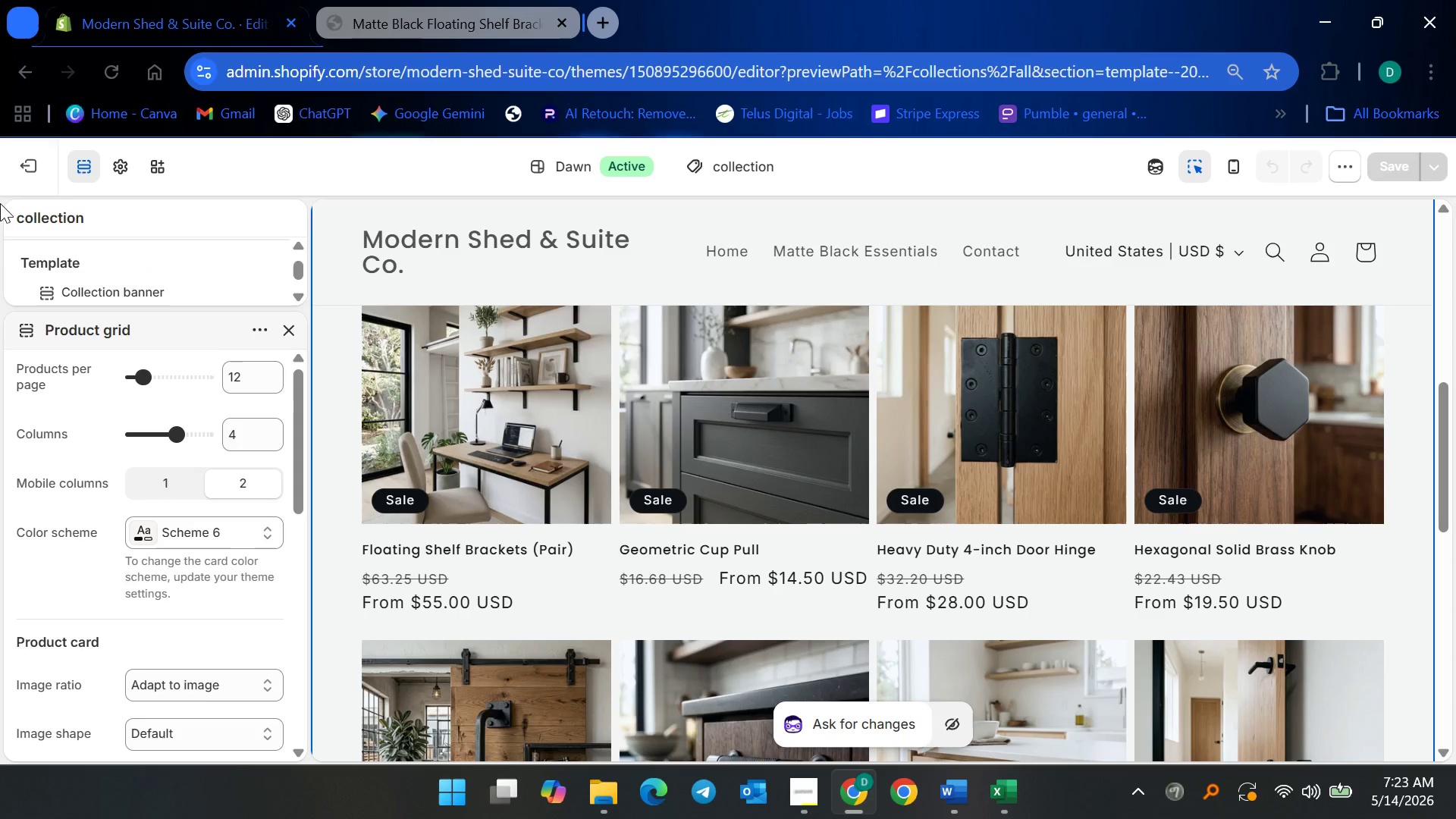 
left_click([24, 165])
 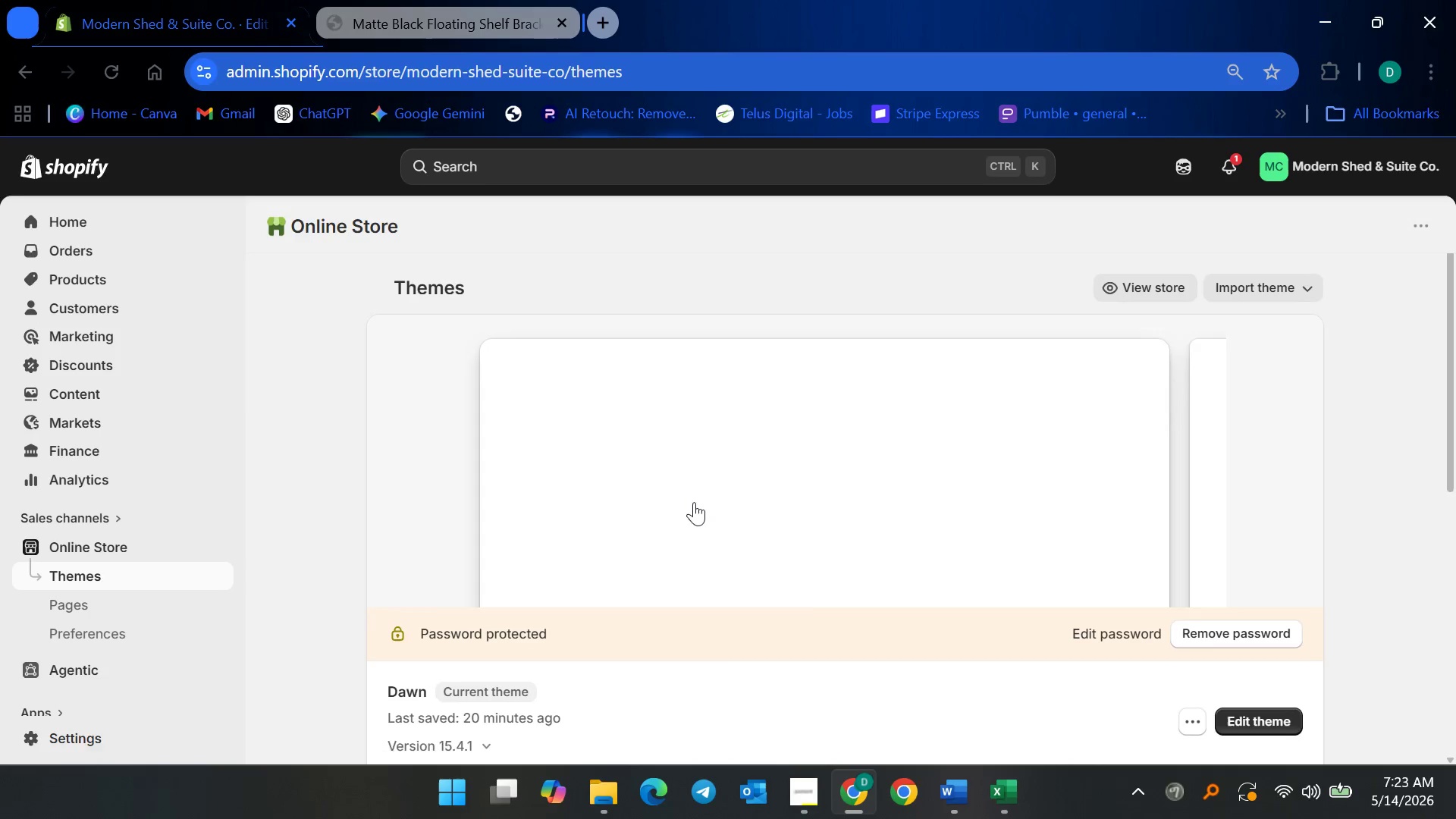 
left_click([108, 269])
 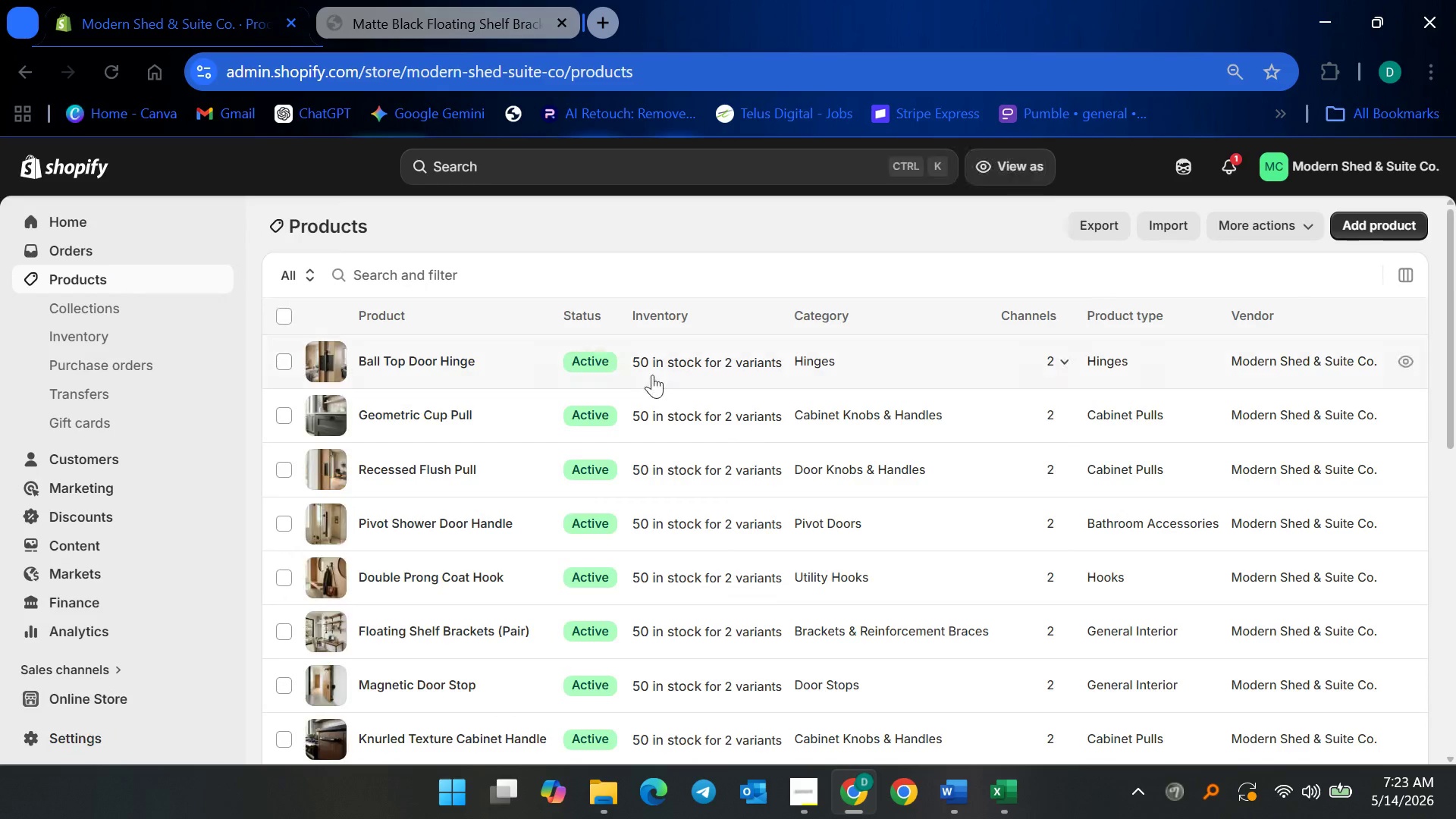 
scroll: coordinate [717, 540], scroll_direction: down, amount: 15.0